 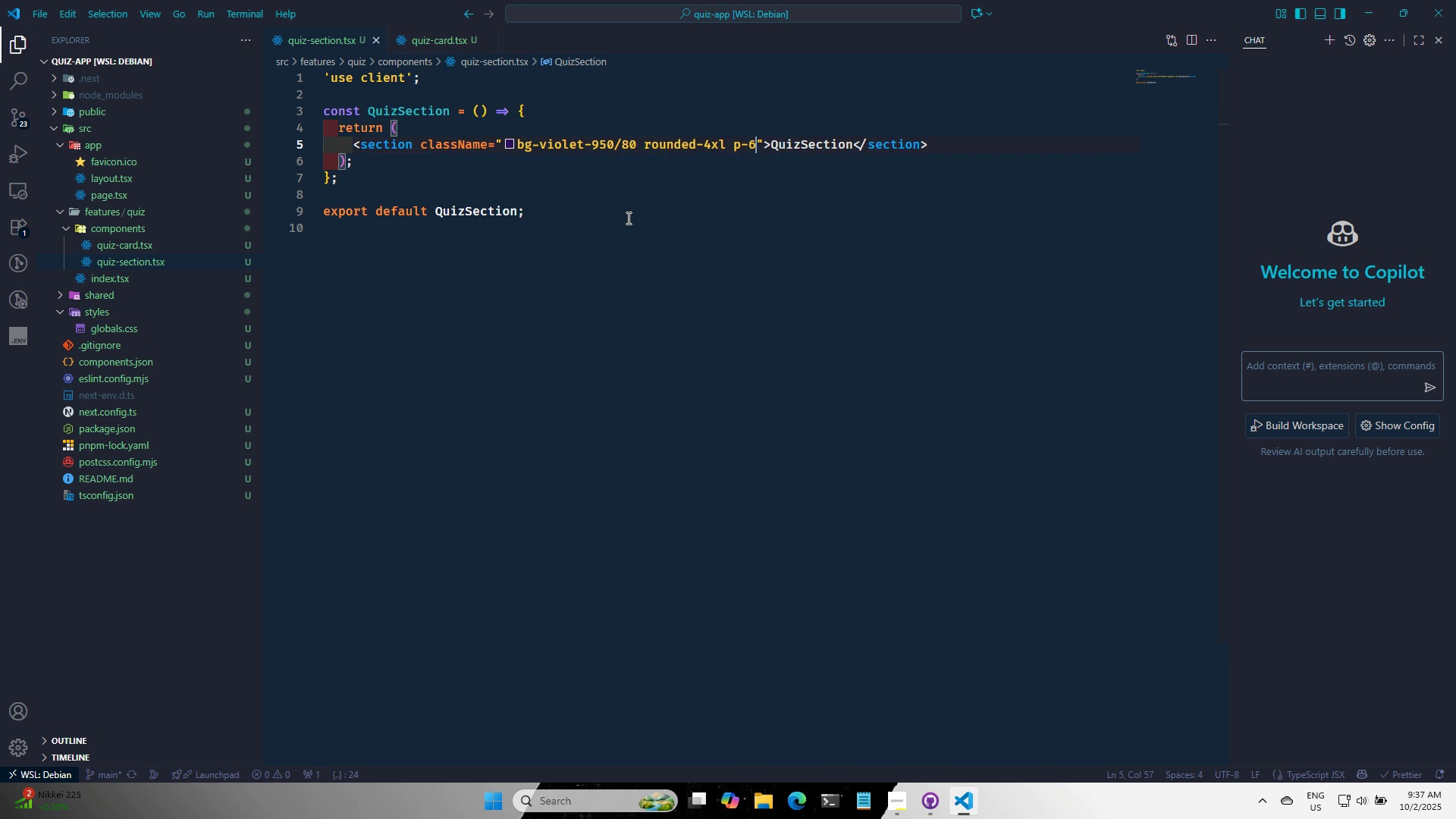 
key(Control+S)
 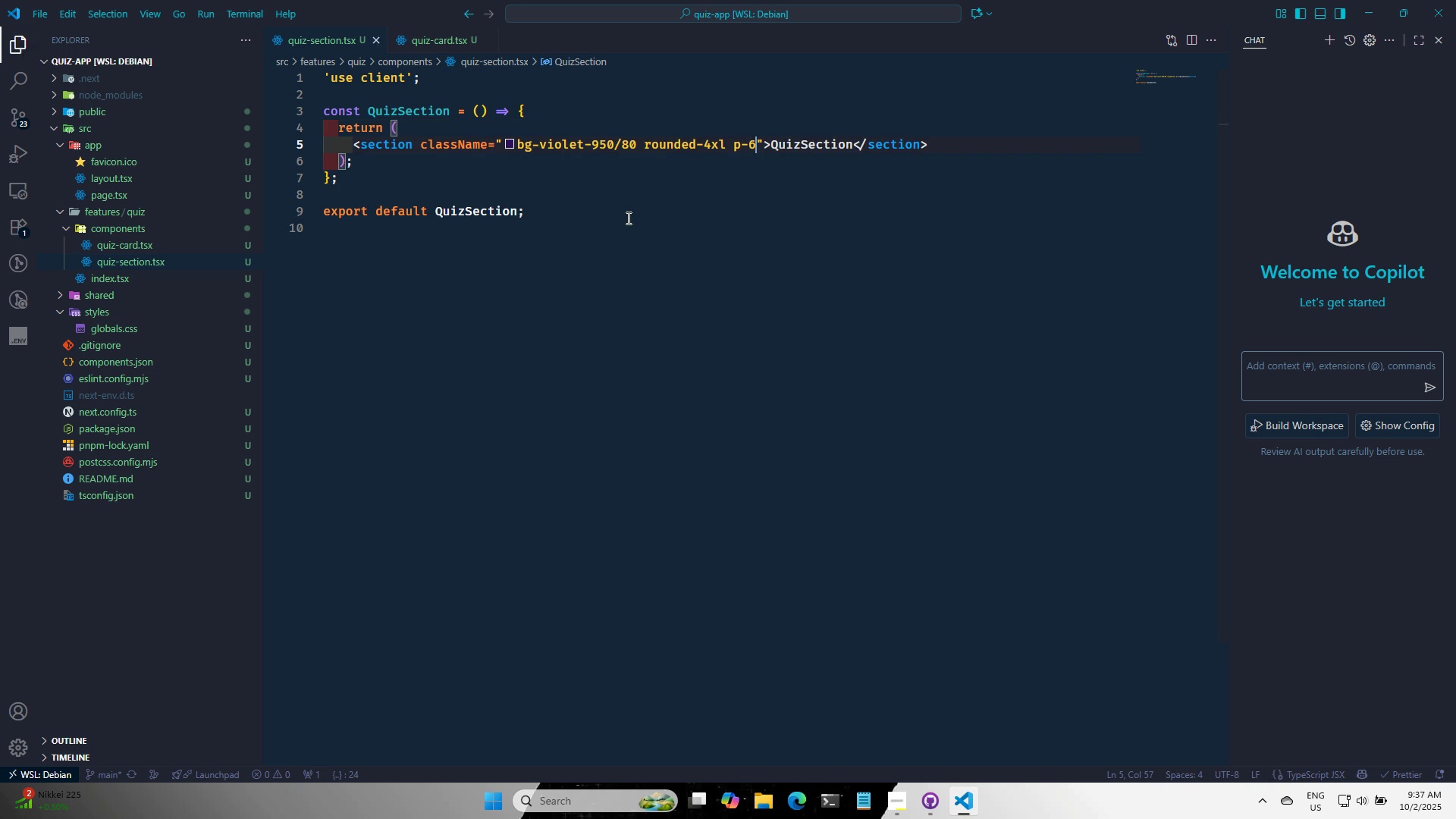 
key(Alt+AltLeft)
 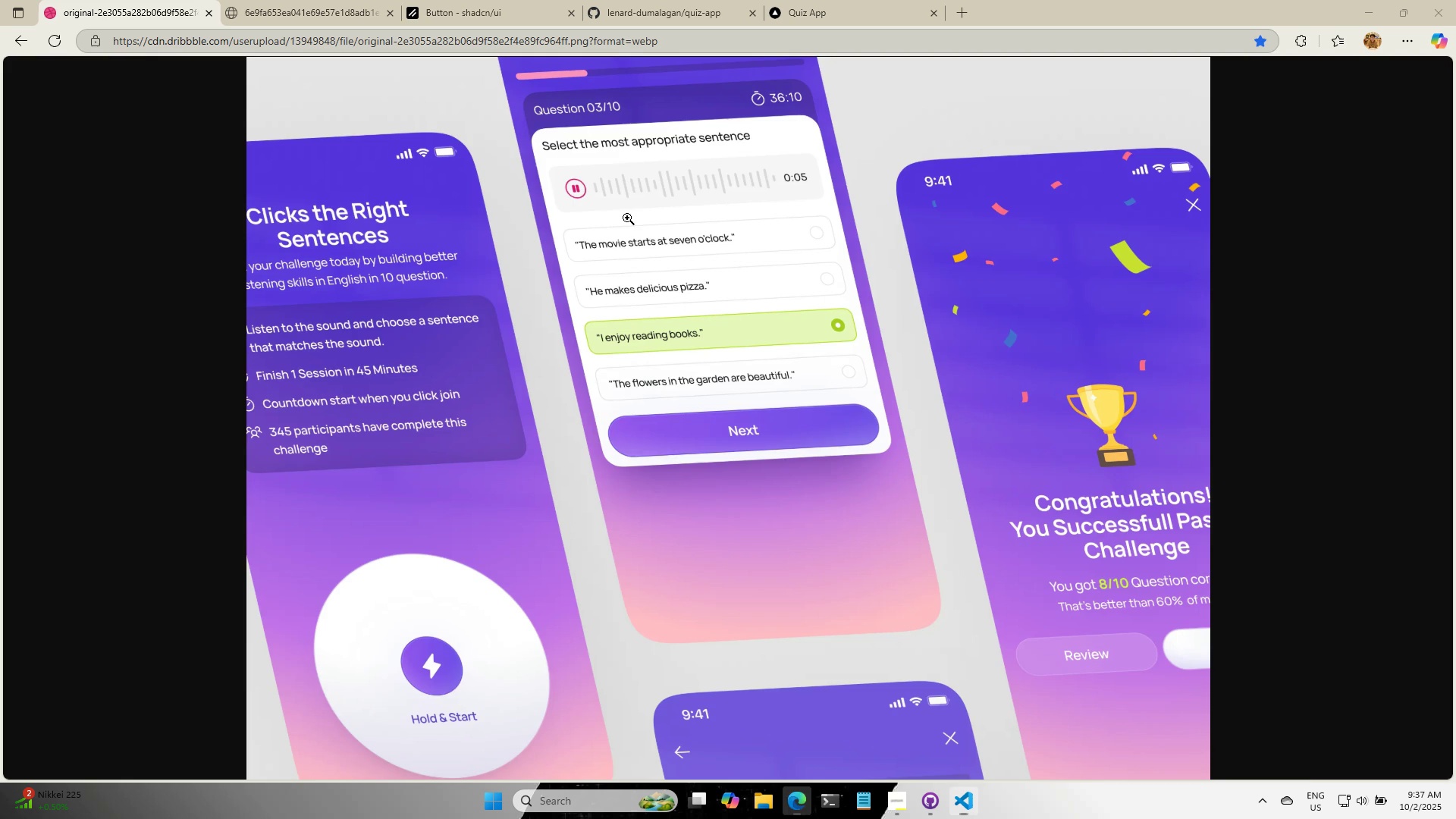 
key(Alt+Tab)
 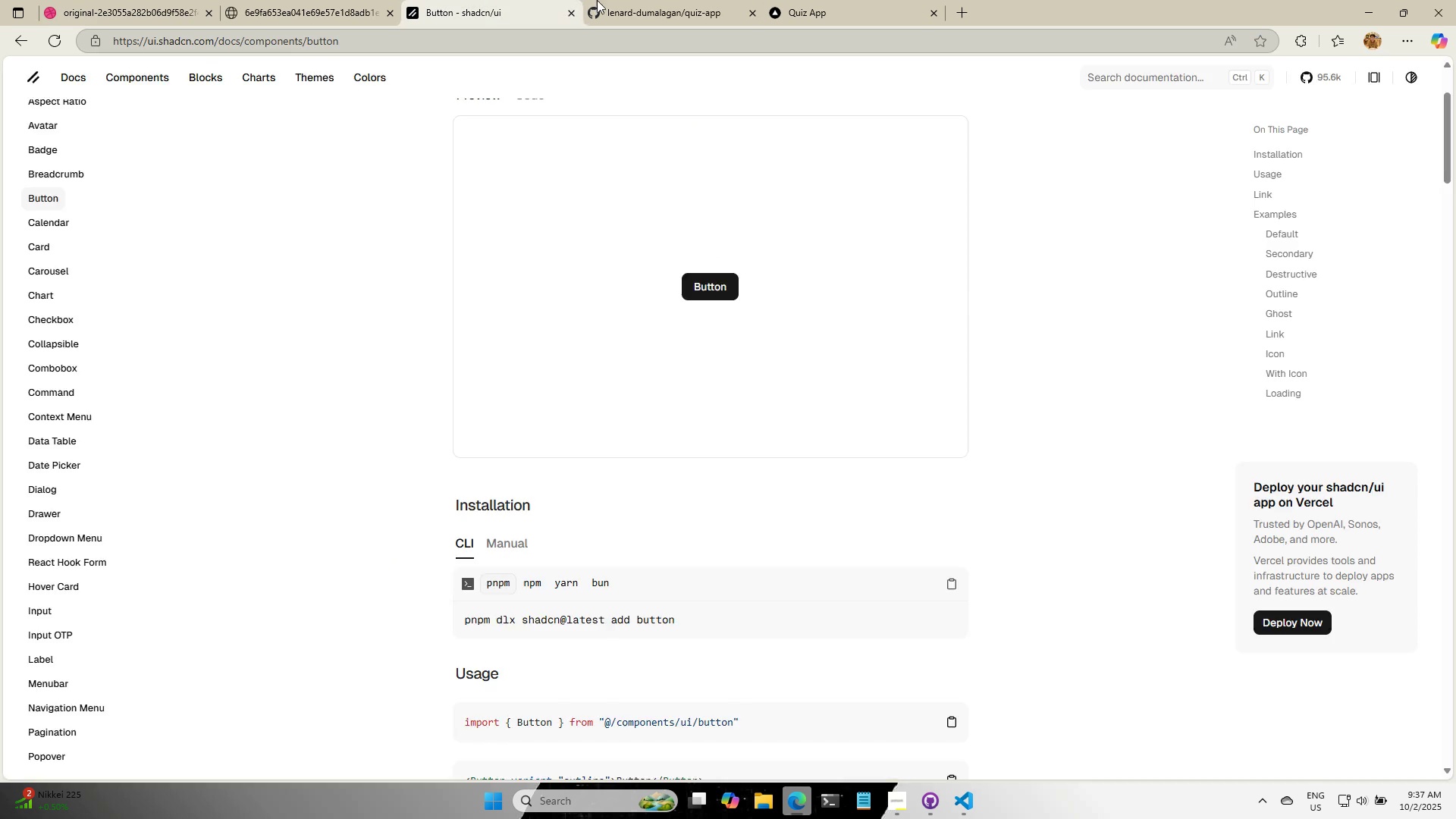 
double_click([722, 0])
 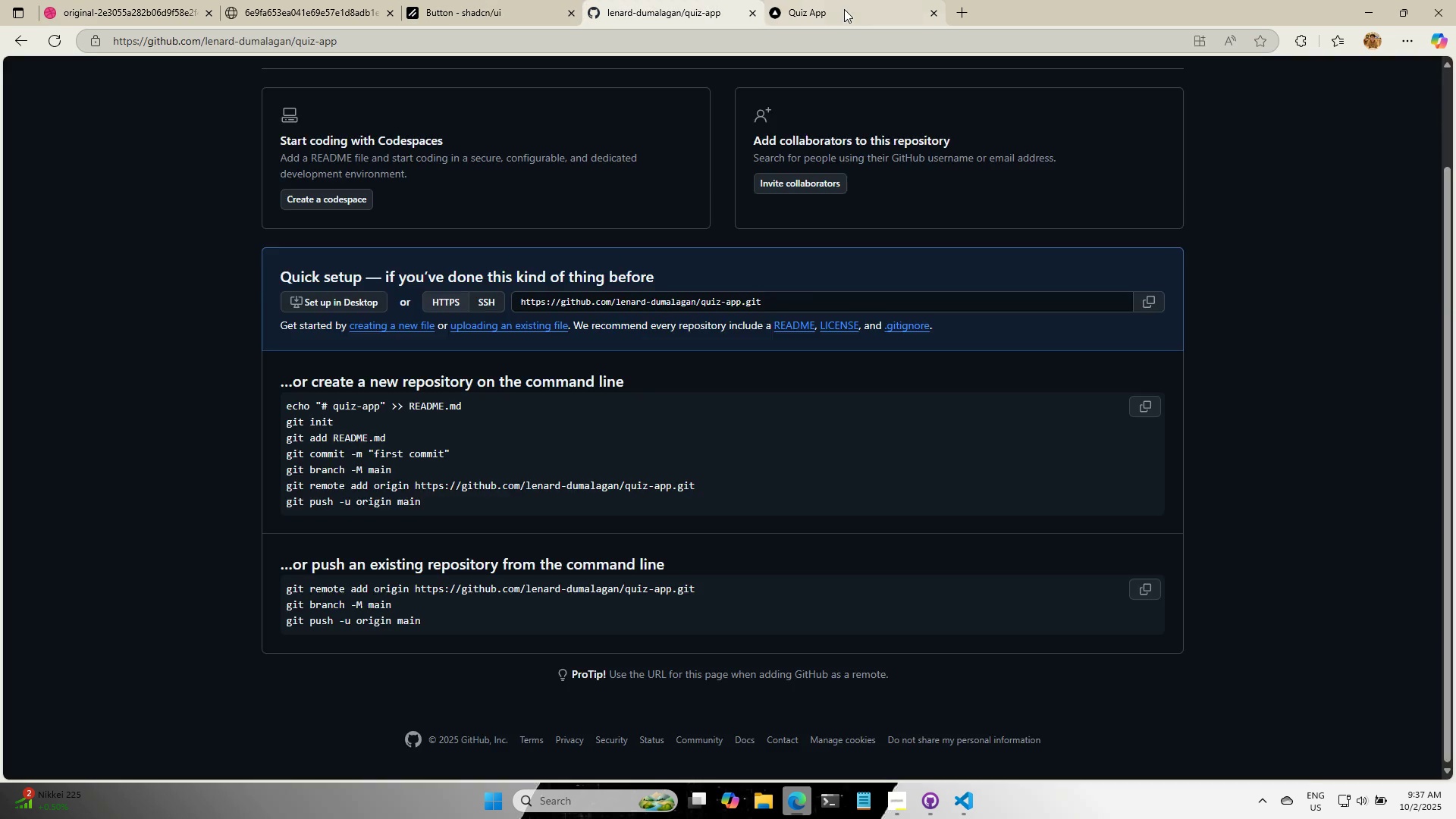 
triple_click([844, 9])
 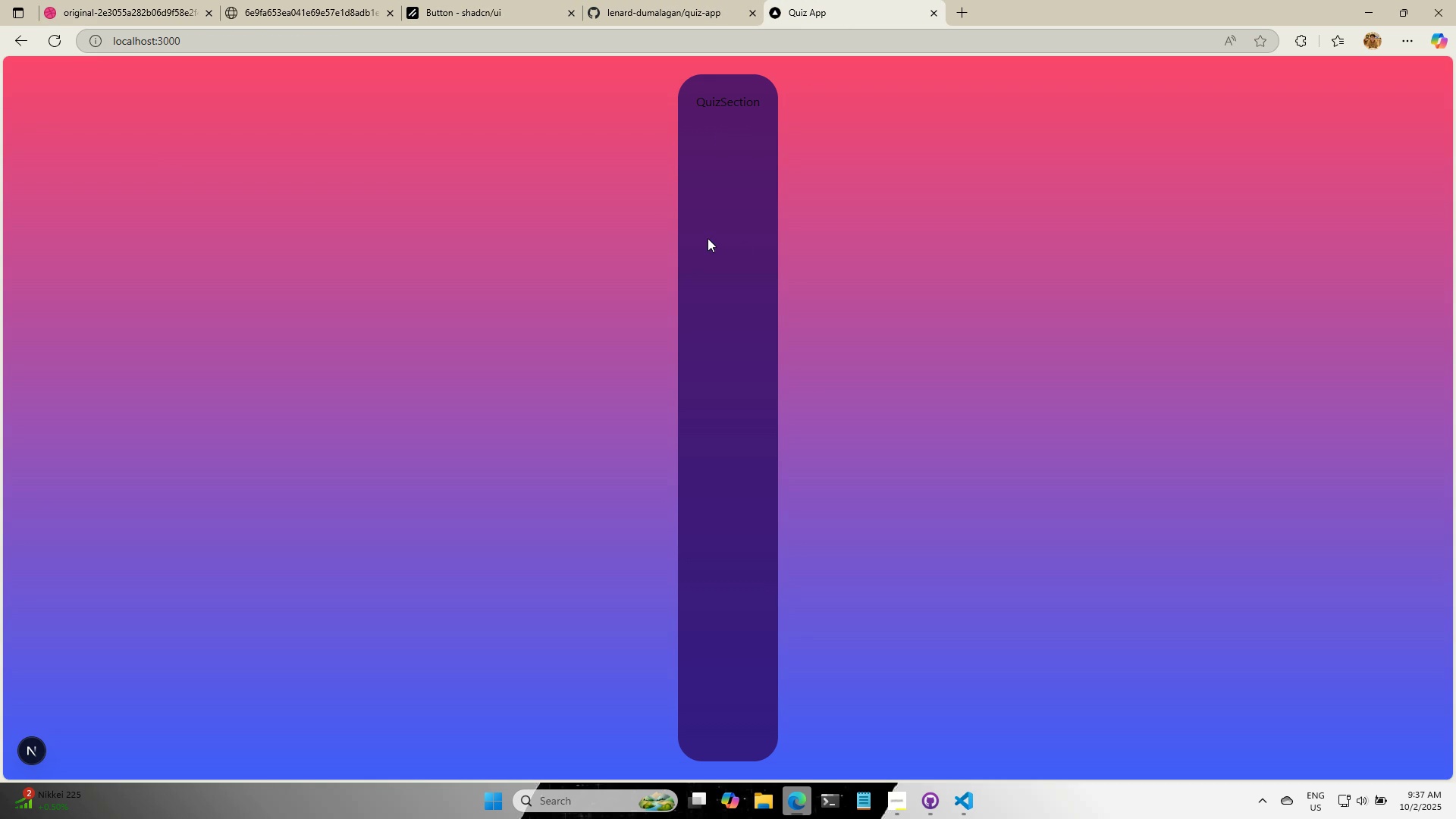 
wait(9.94)
 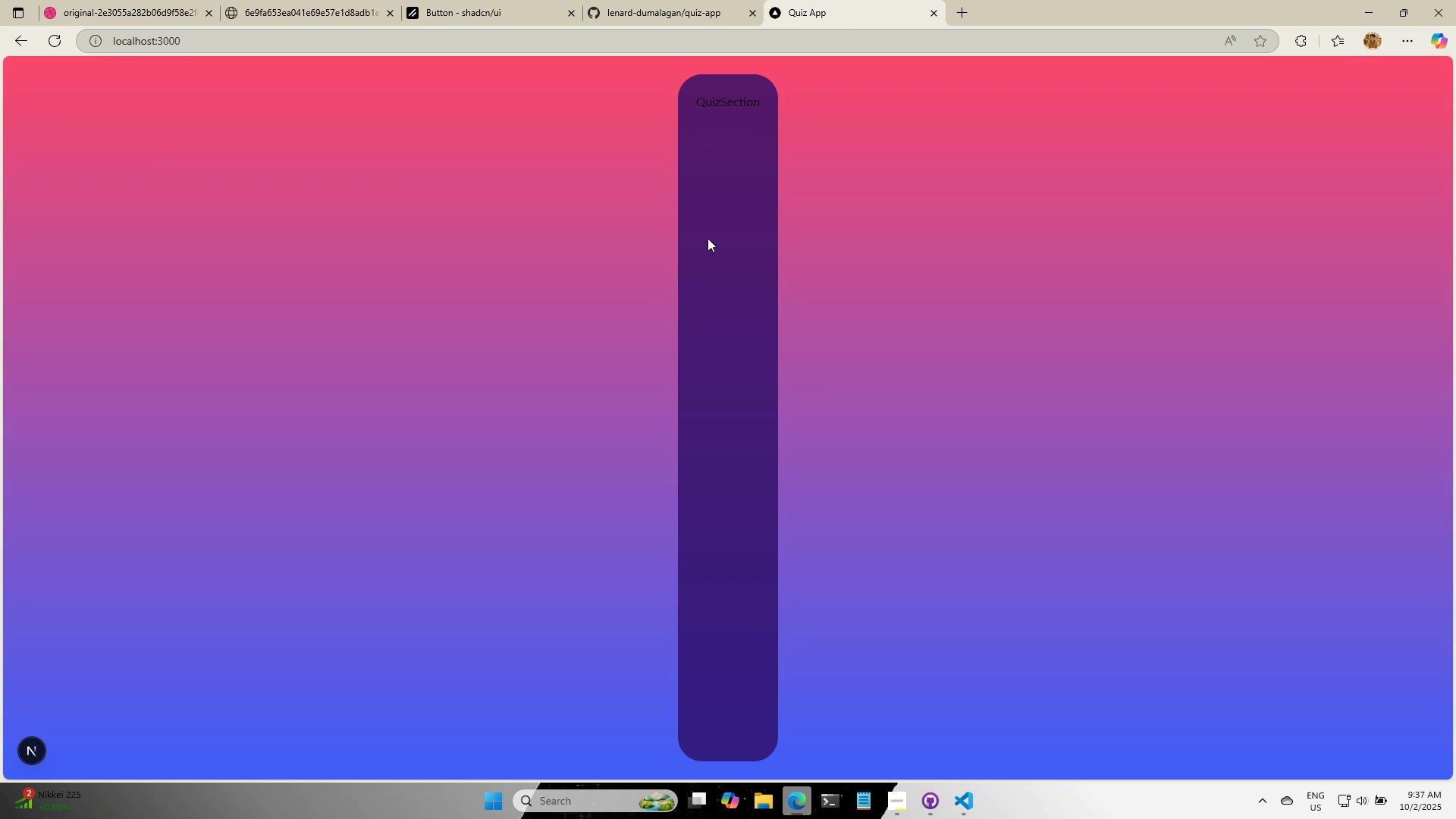 
left_click([970, 803])
 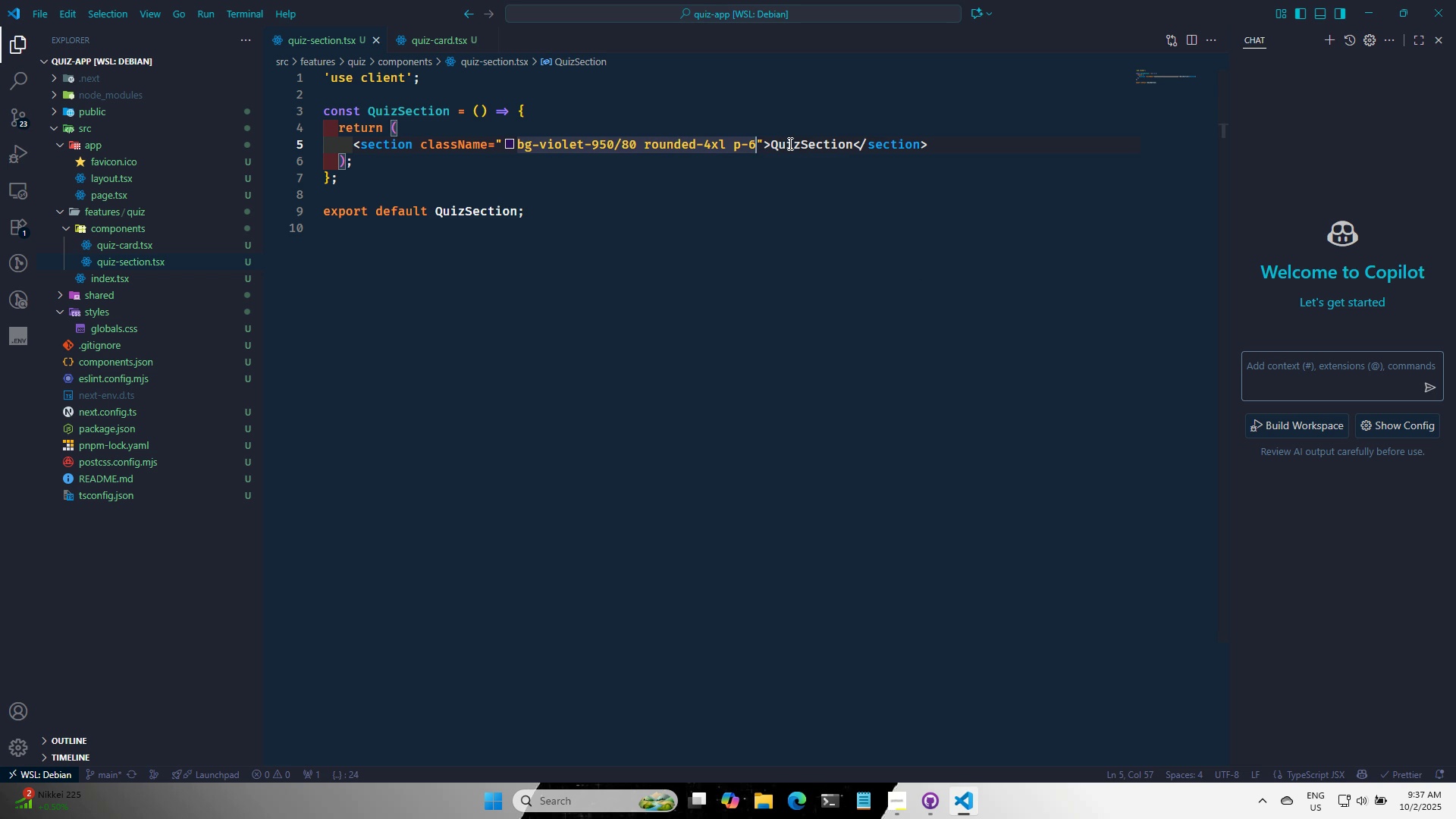 
double_click([789, 143])
 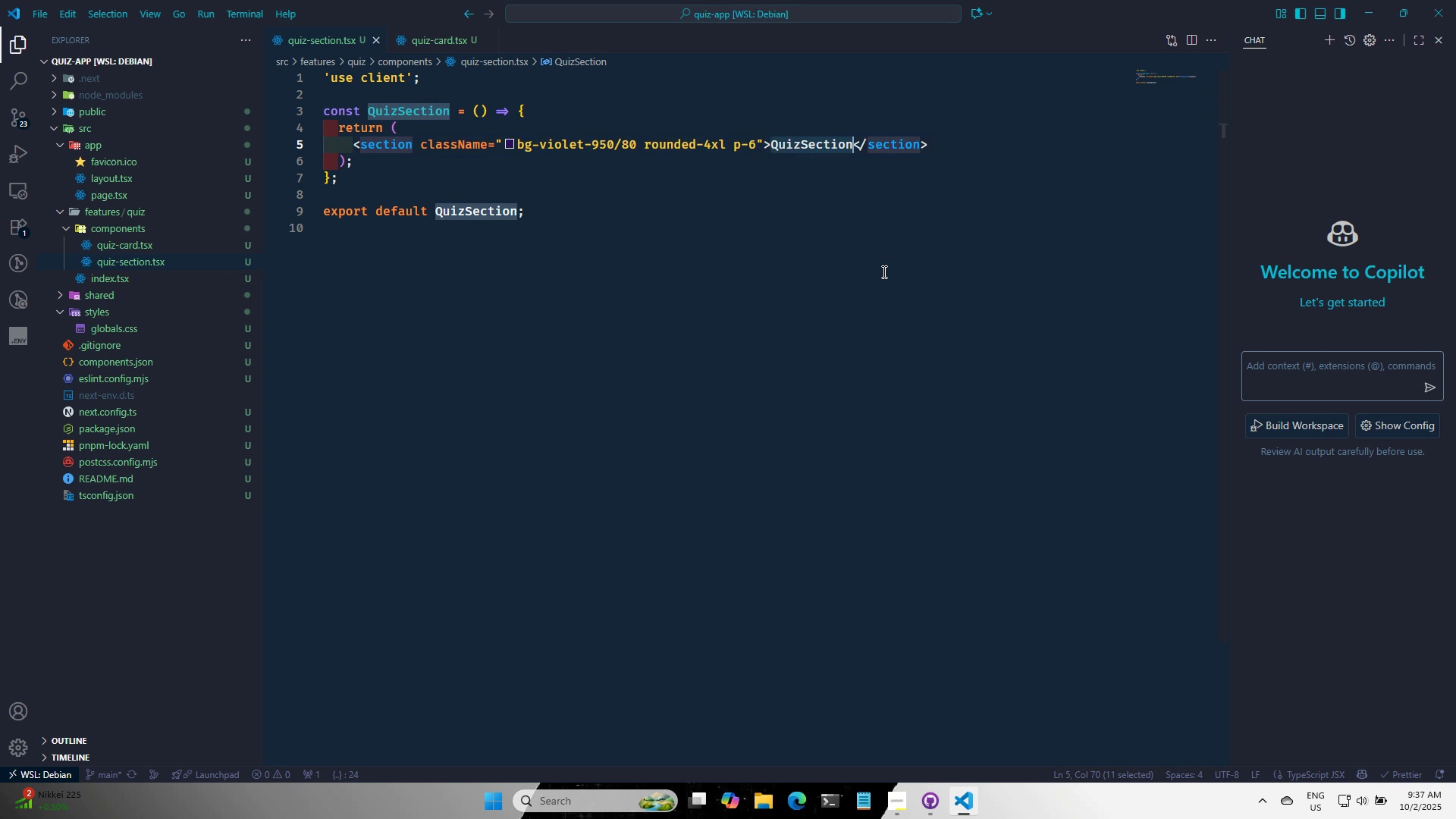 
key(Backspace)
 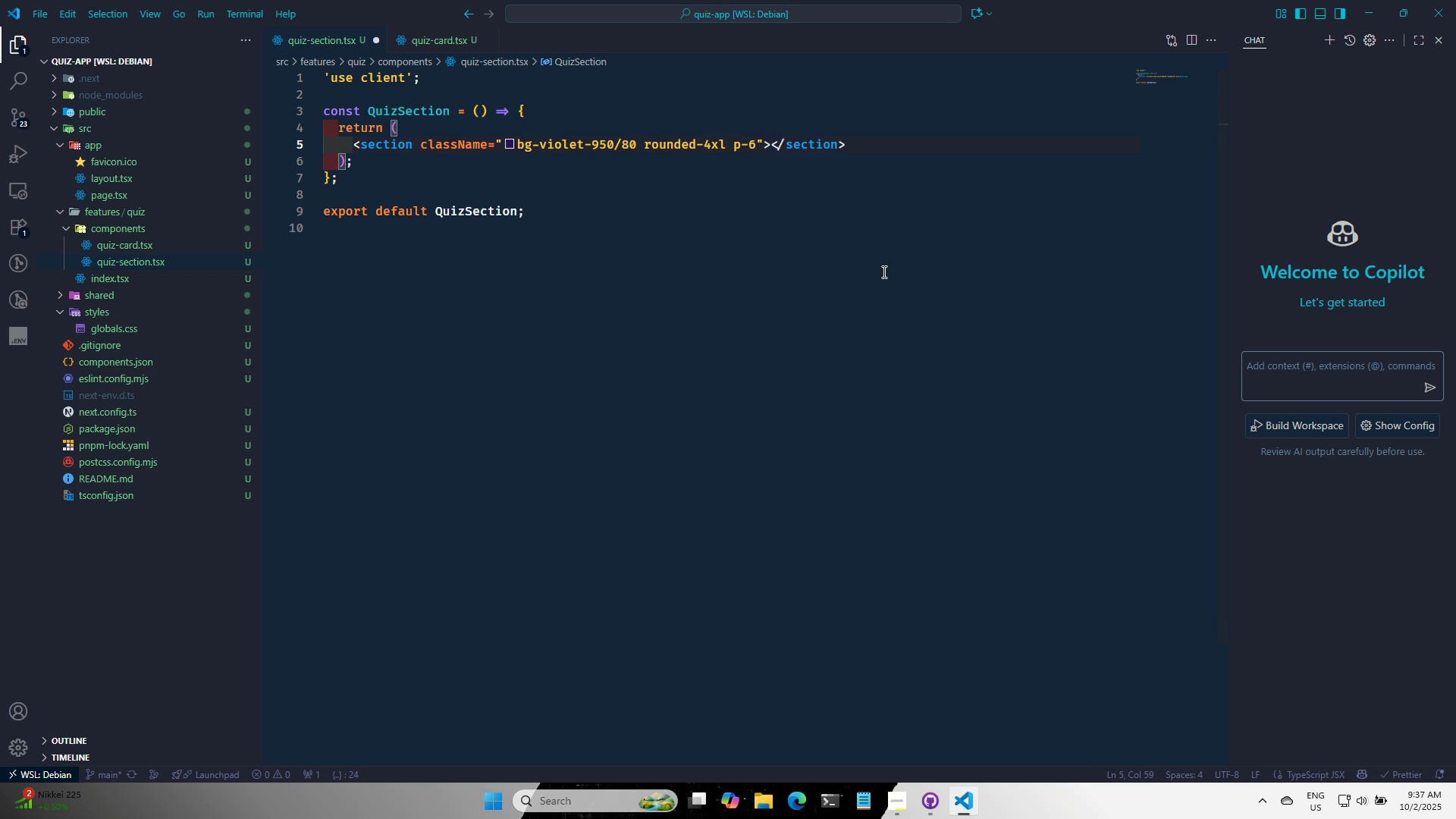 
key(Enter)
 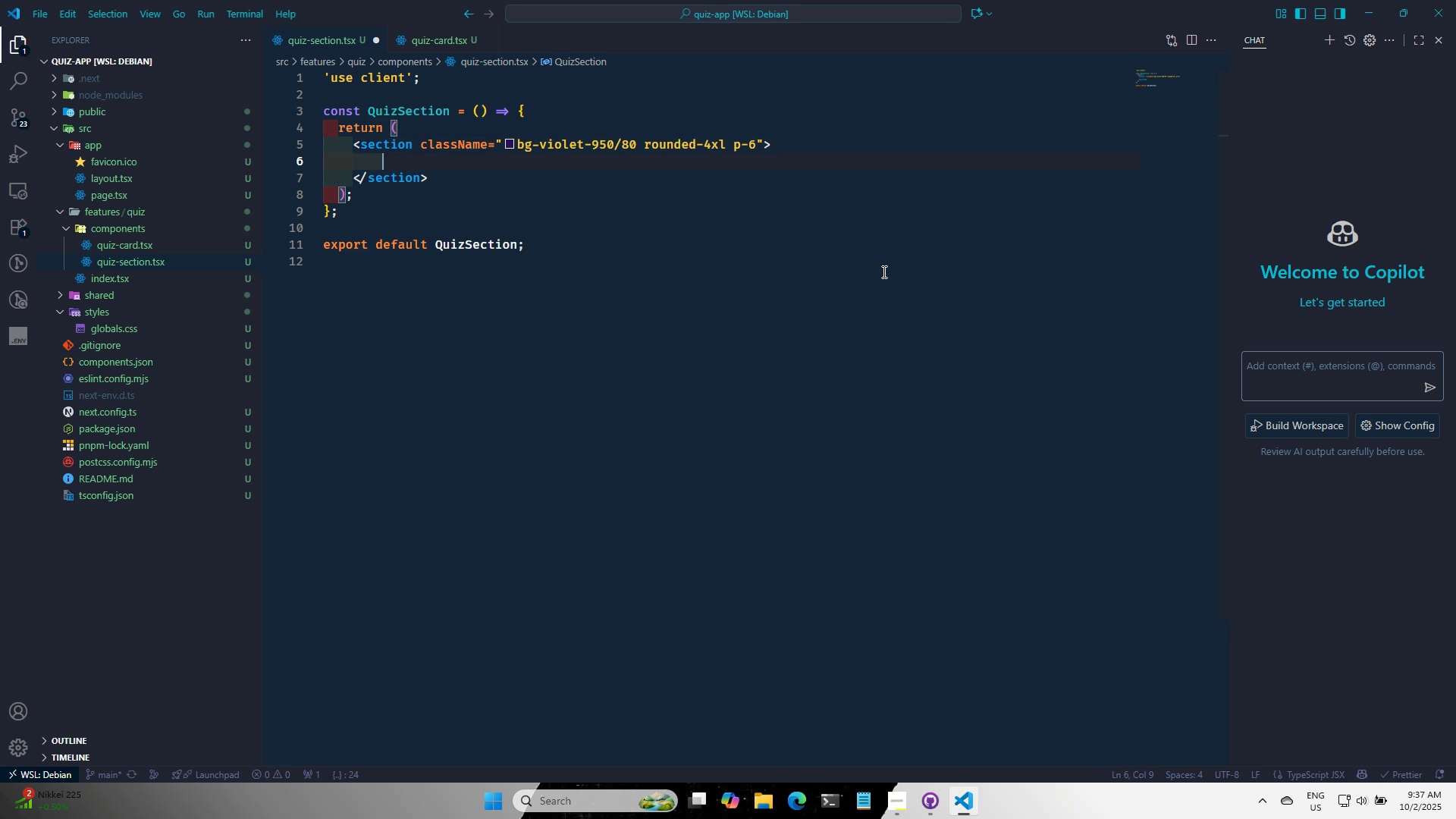 
type(qui)
key(Backspace)
key(Backspace)
key(Backspace)
 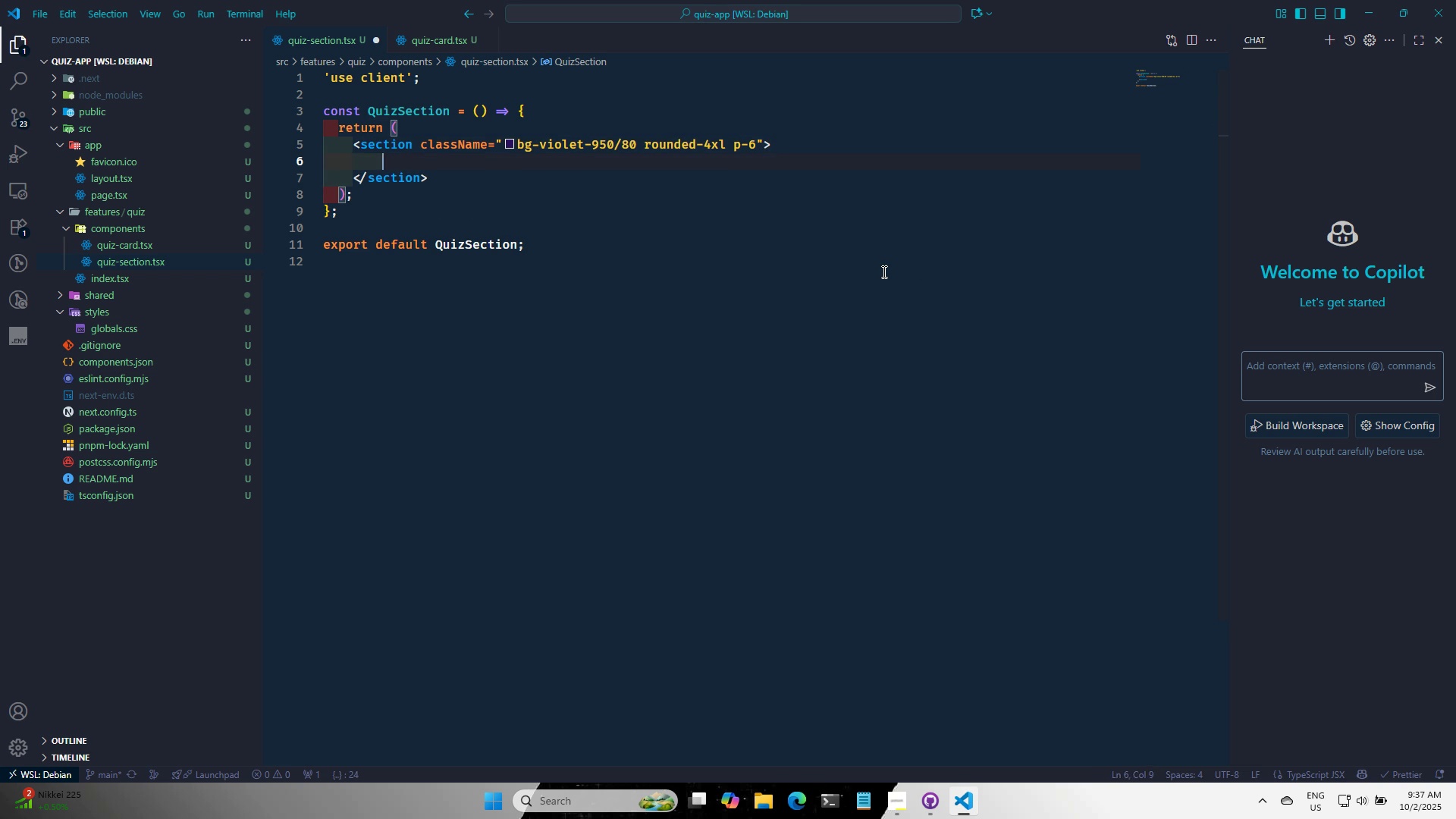 
key(Alt+AltLeft)
 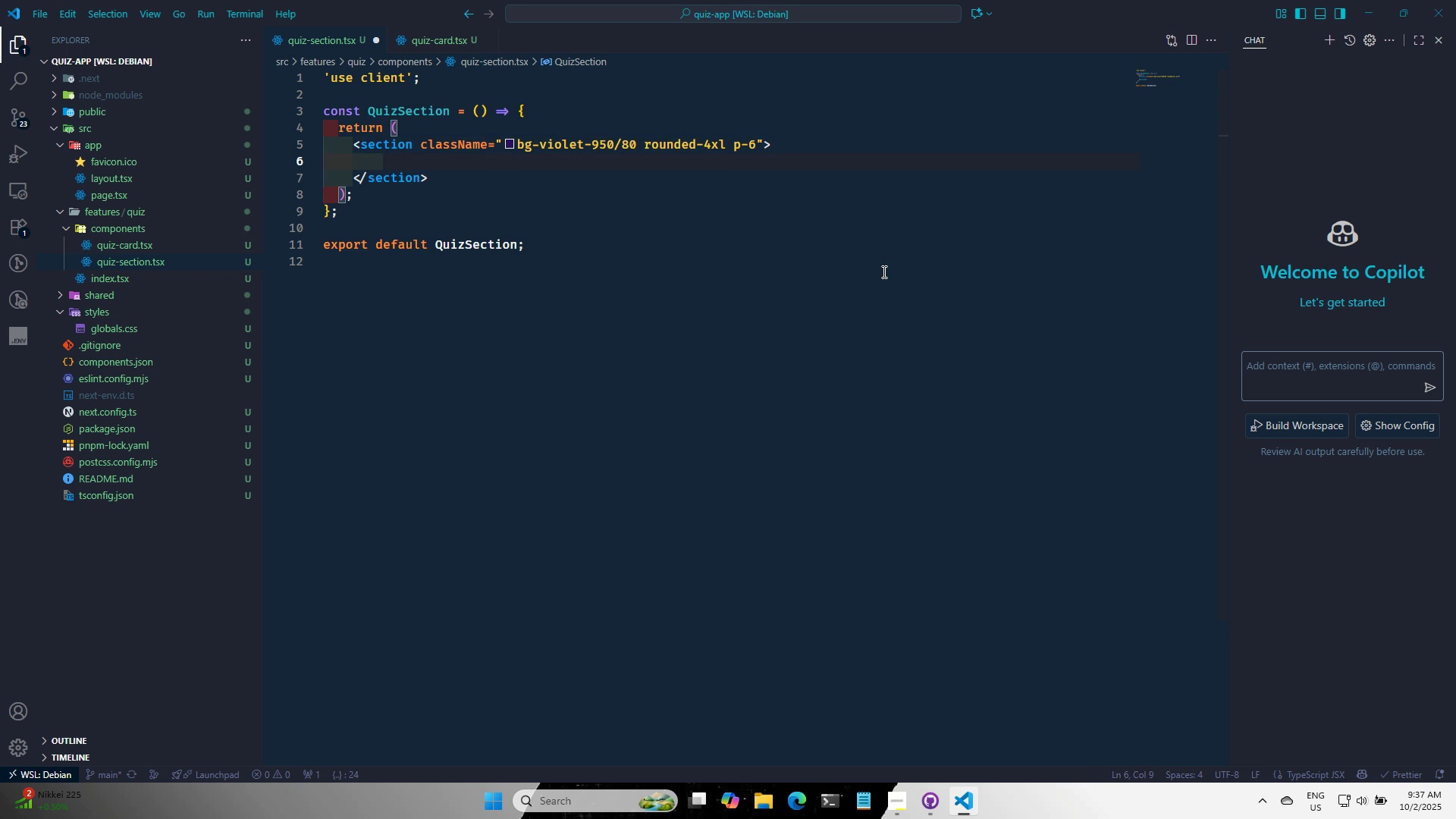 
key(Alt+Tab)
 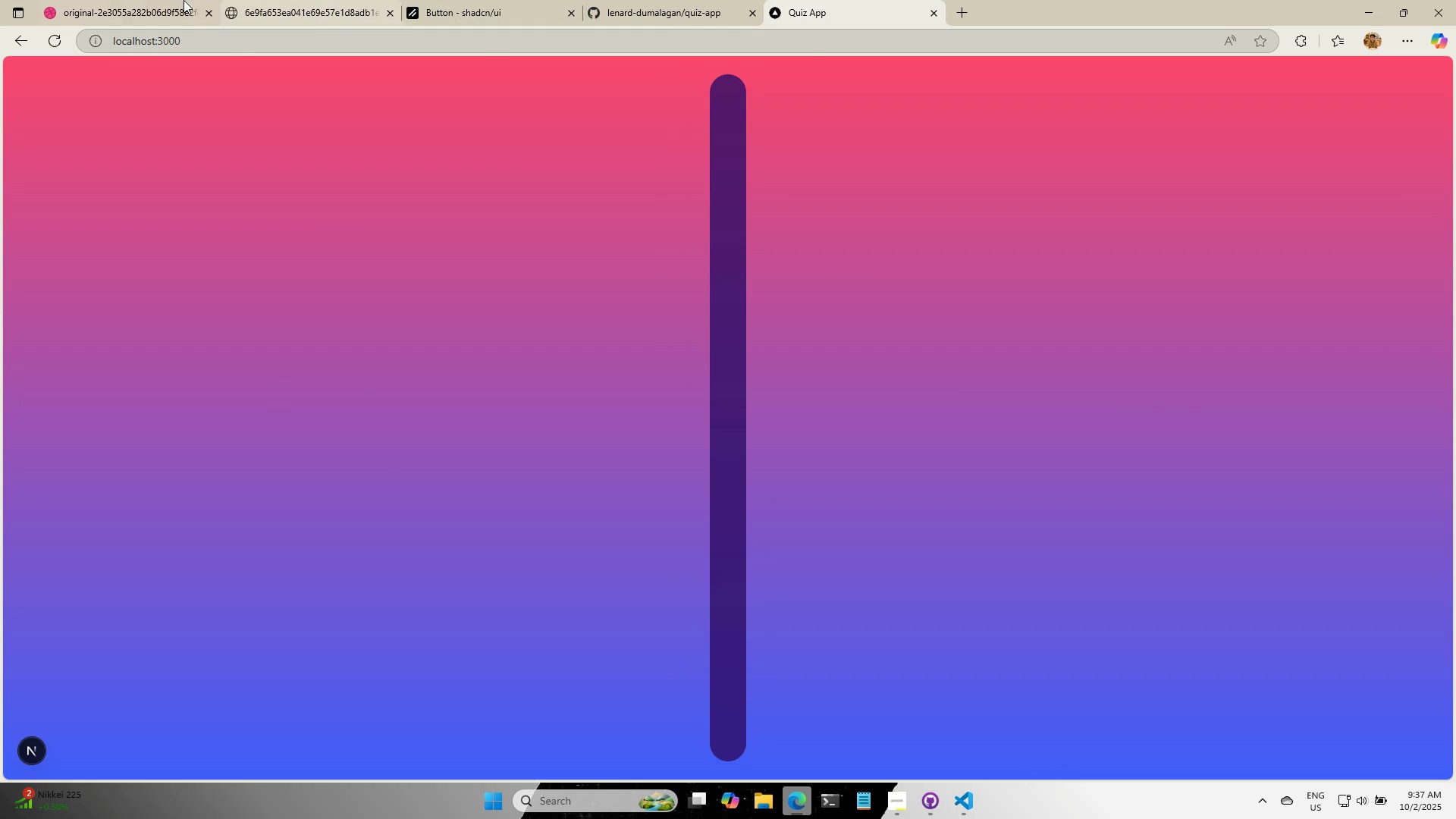 
left_click([111, 0])
 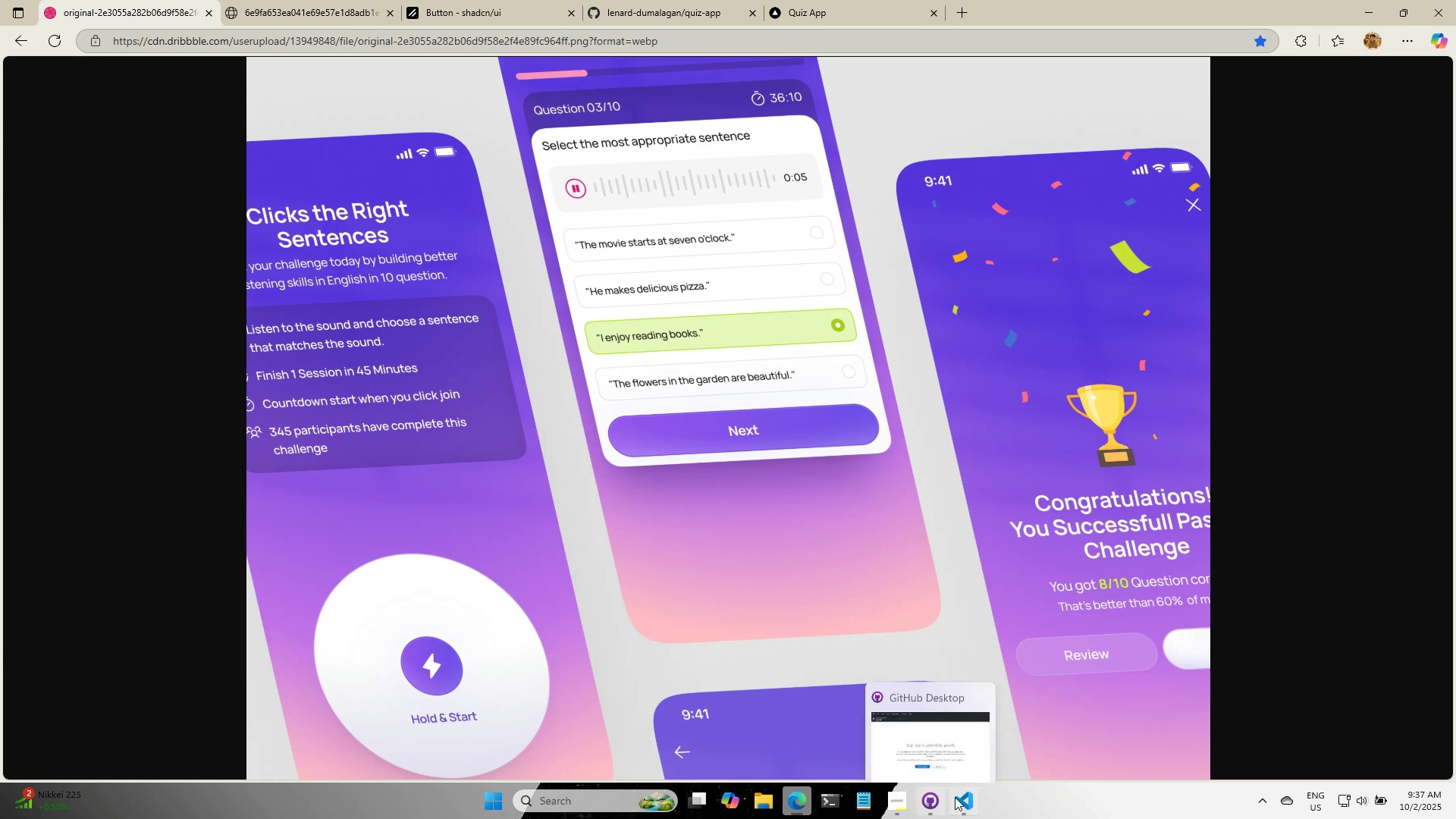 
left_click([970, 796])
 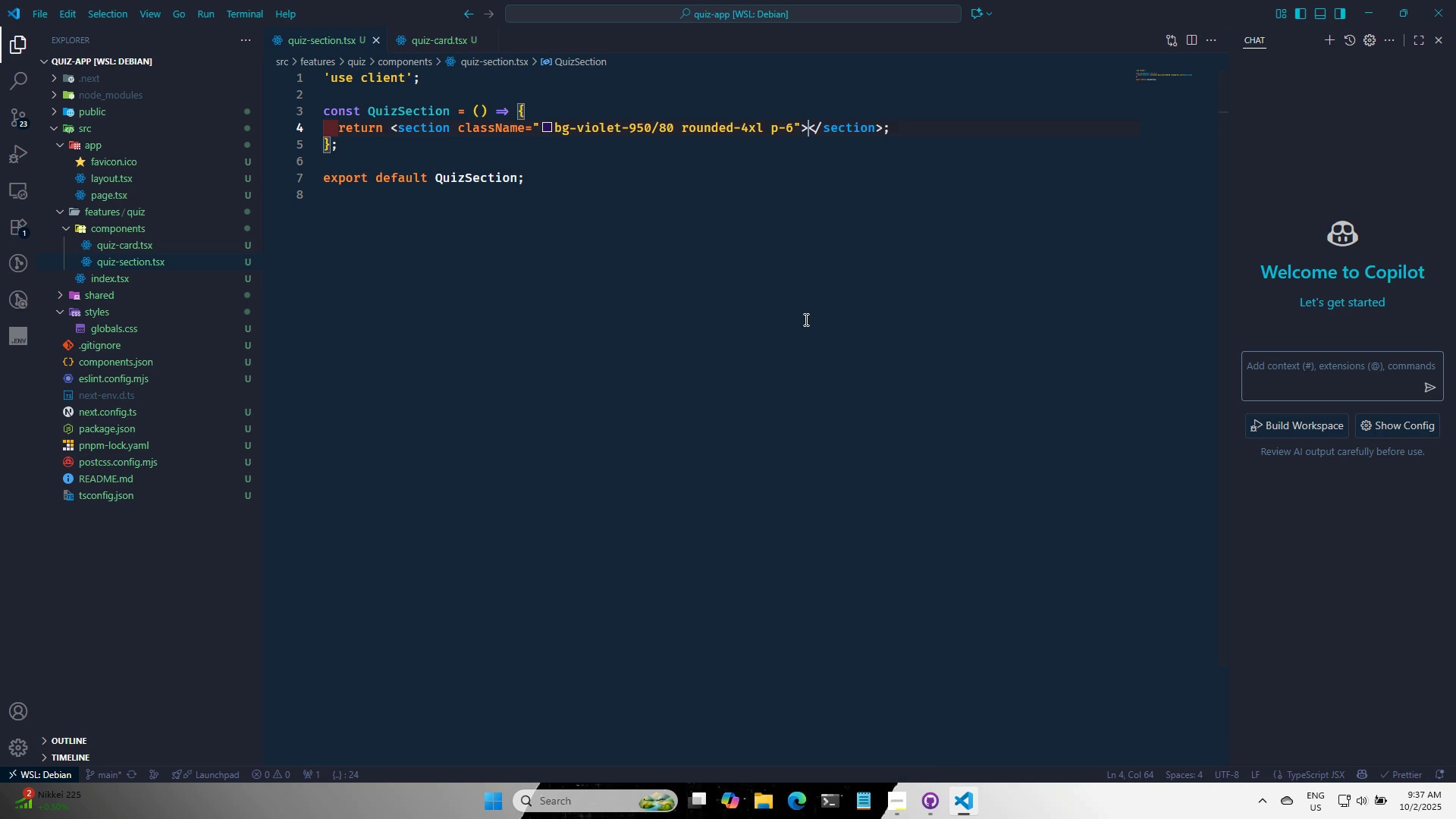 
key(Enter)
 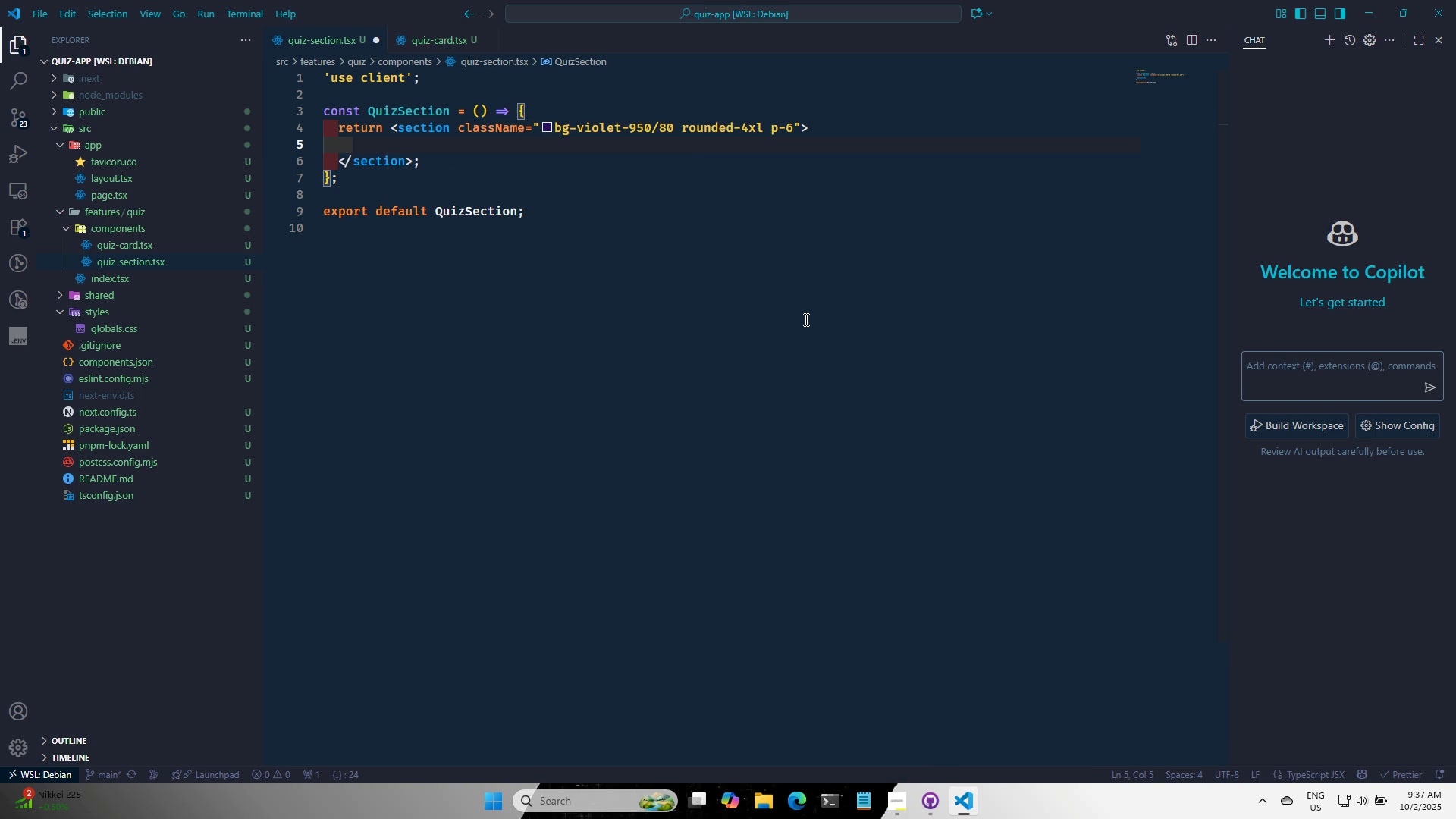 
type(q)
key(Backspace)
type(div)
 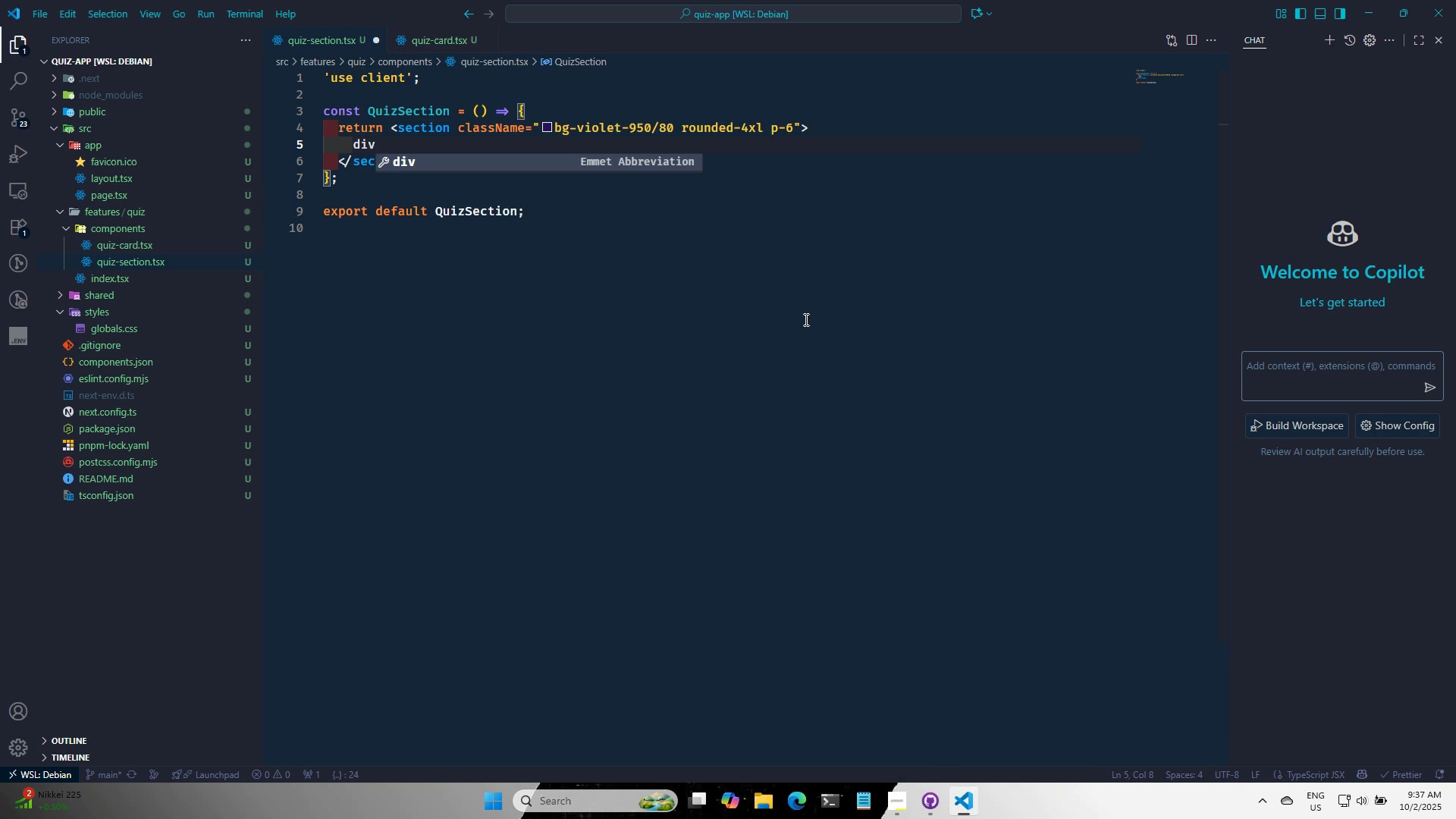 
key(Enter)